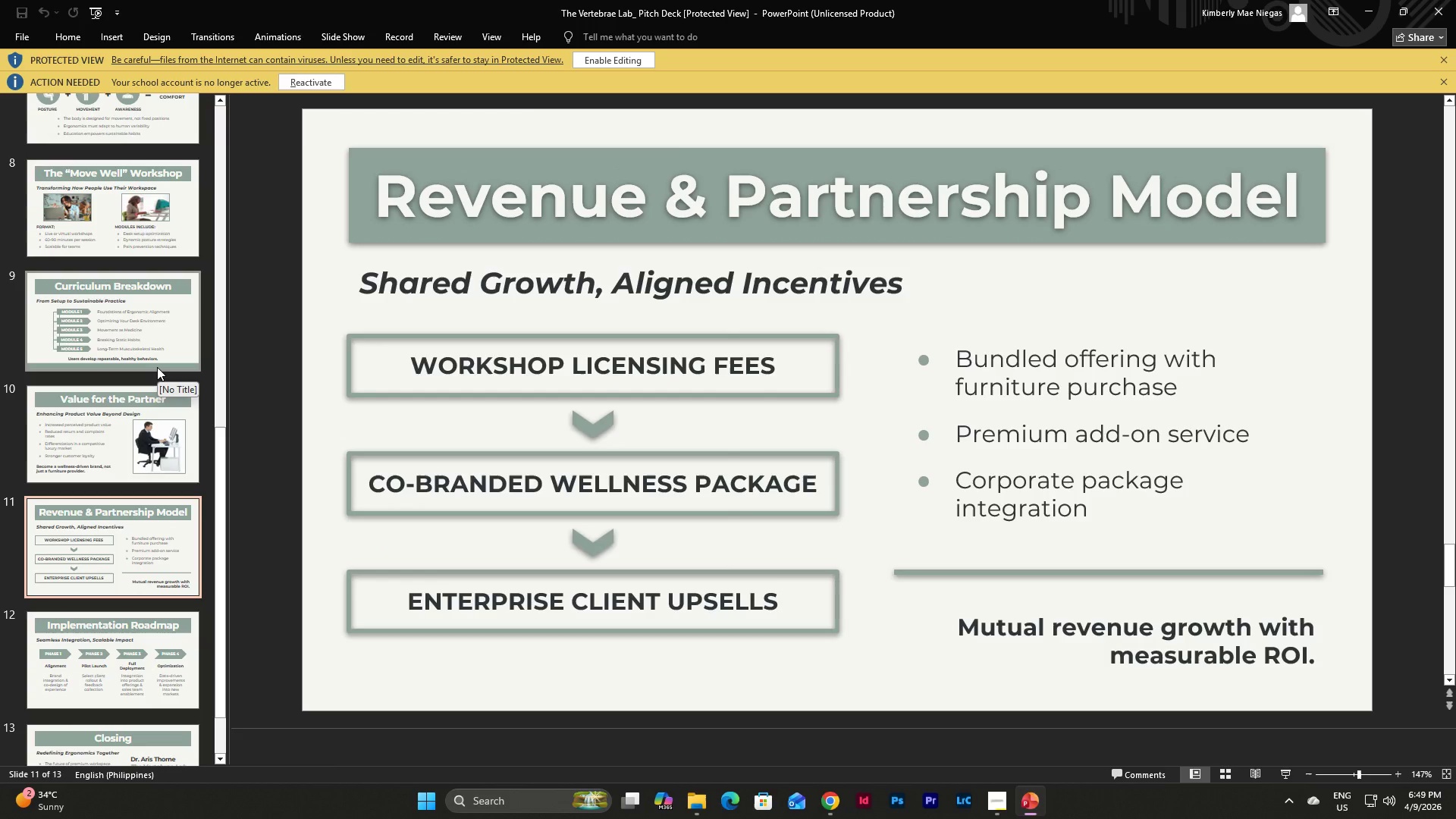 
scroll: coordinate [157, 367], scroll_direction: down, amount: 3.0
 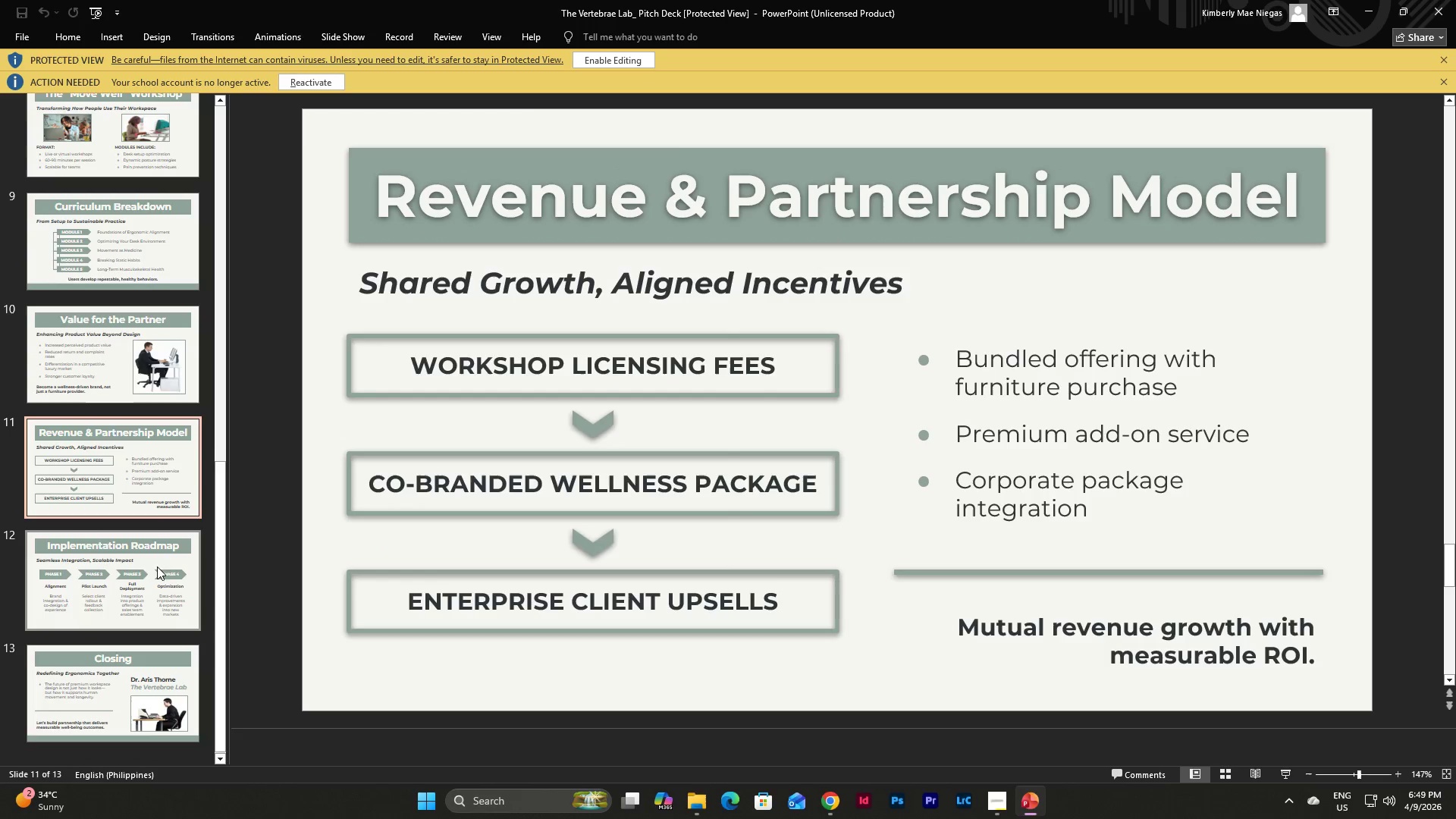 
left_click([157, 570])
 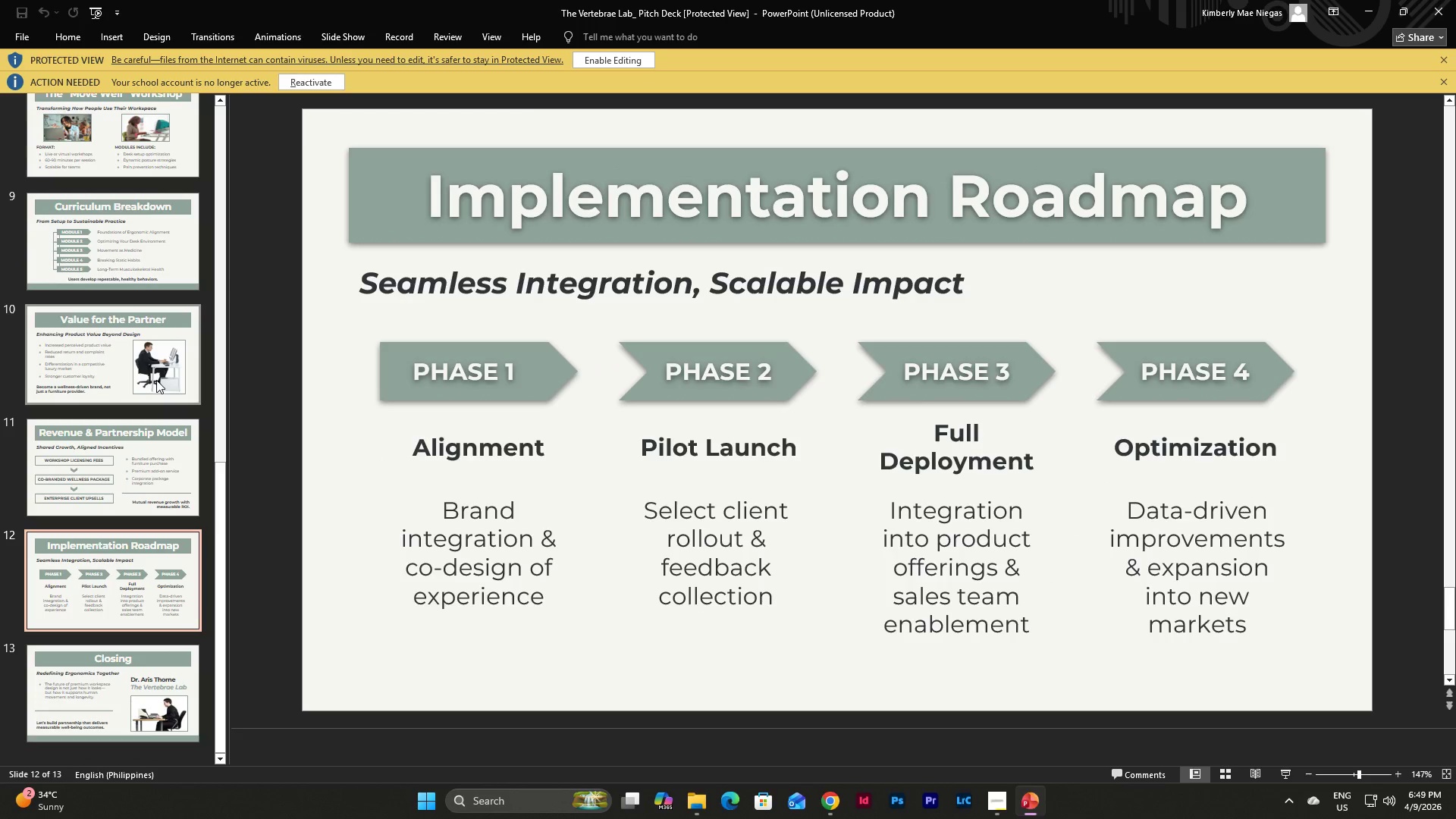 
scroll: coordinate [156, 380], scroll_direction: down, amount: 4.0
 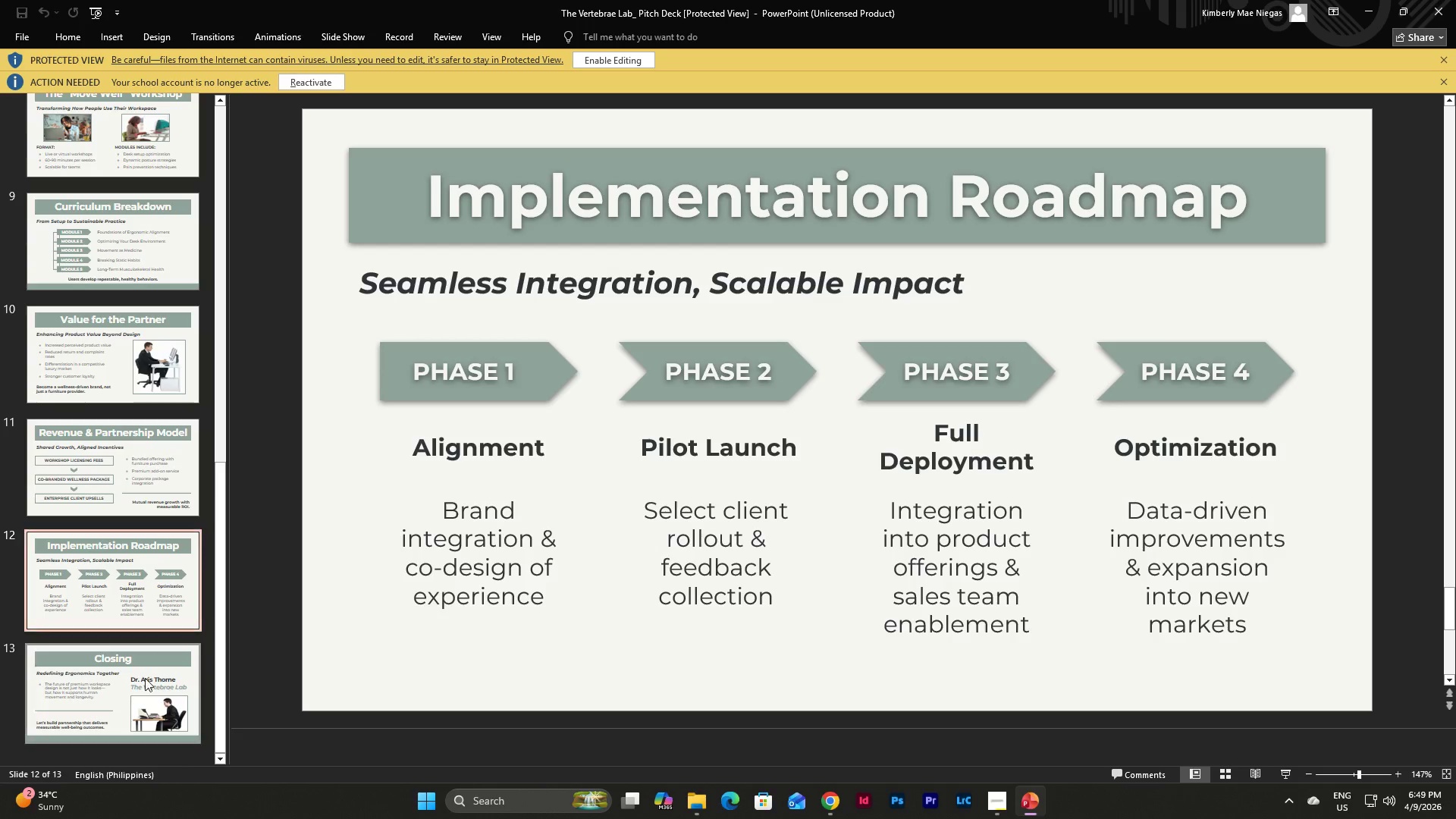 
left_click([145, 689])
 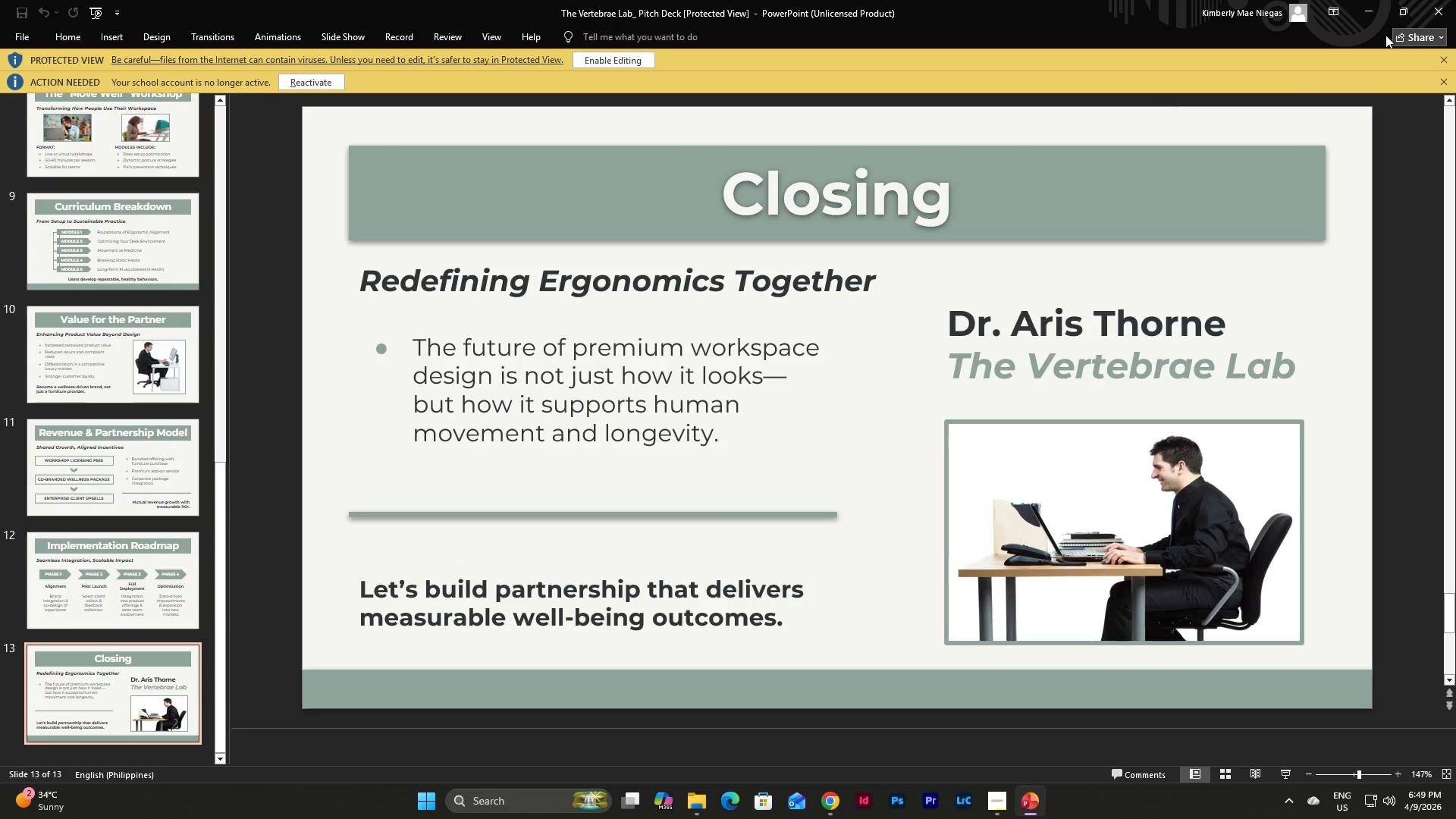 
left_click([1439, 0])
 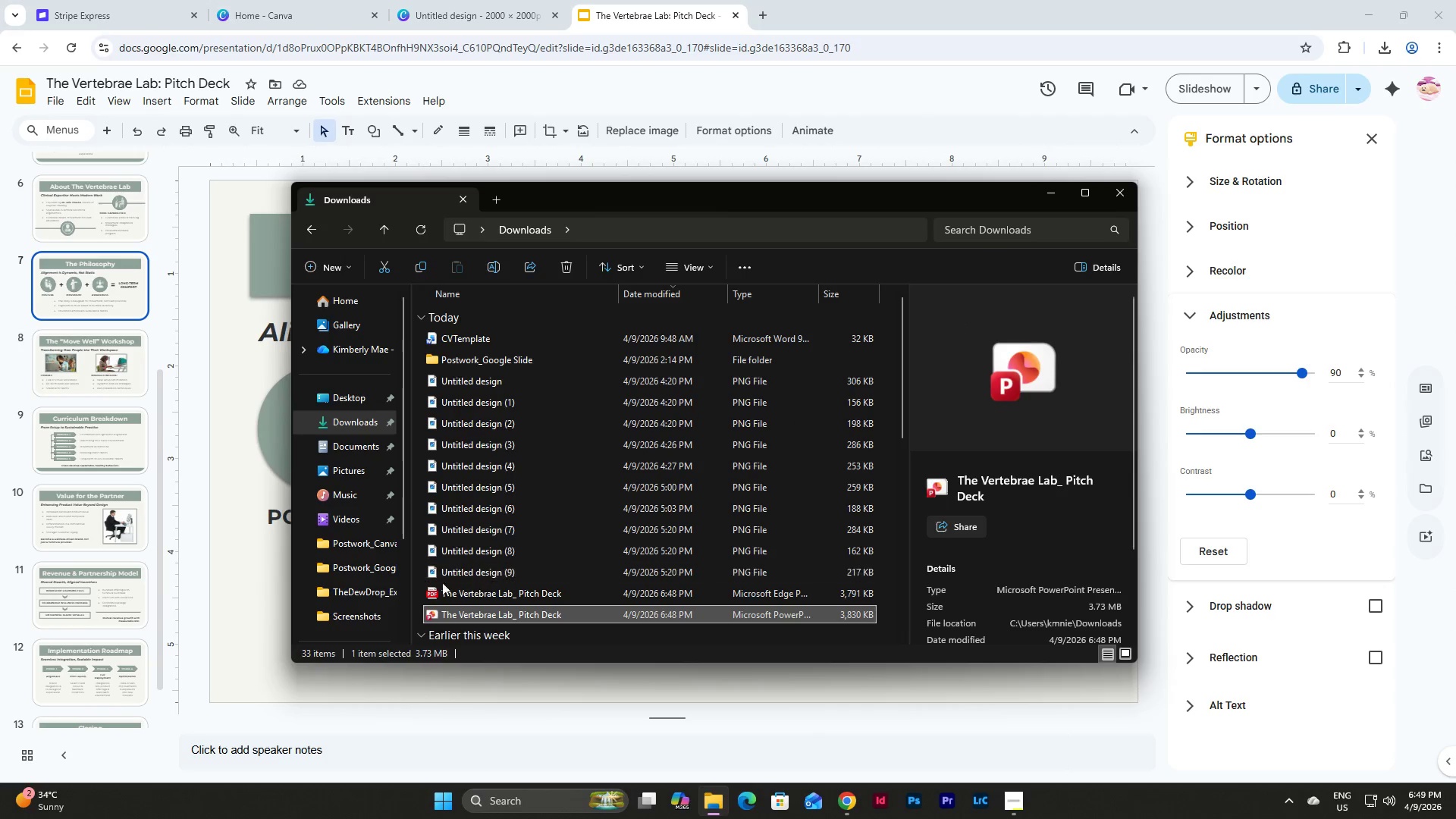 
left_click_drag(start_coordinate=[416, 590], to_coordinate=[454, 604])
 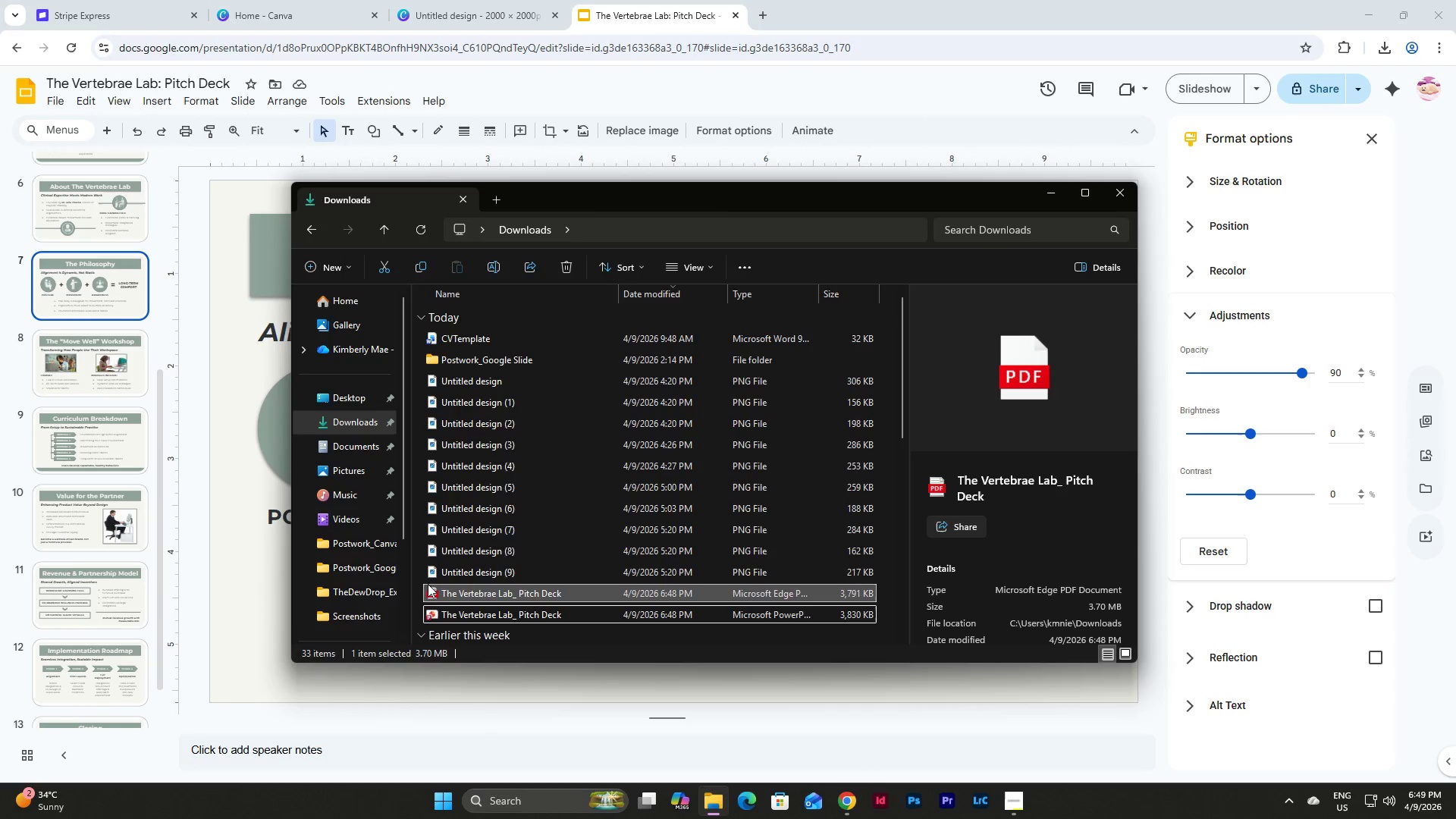 
left_click_drag(start_coordinate=[415, 588], to_coordinate=[465, 615])
 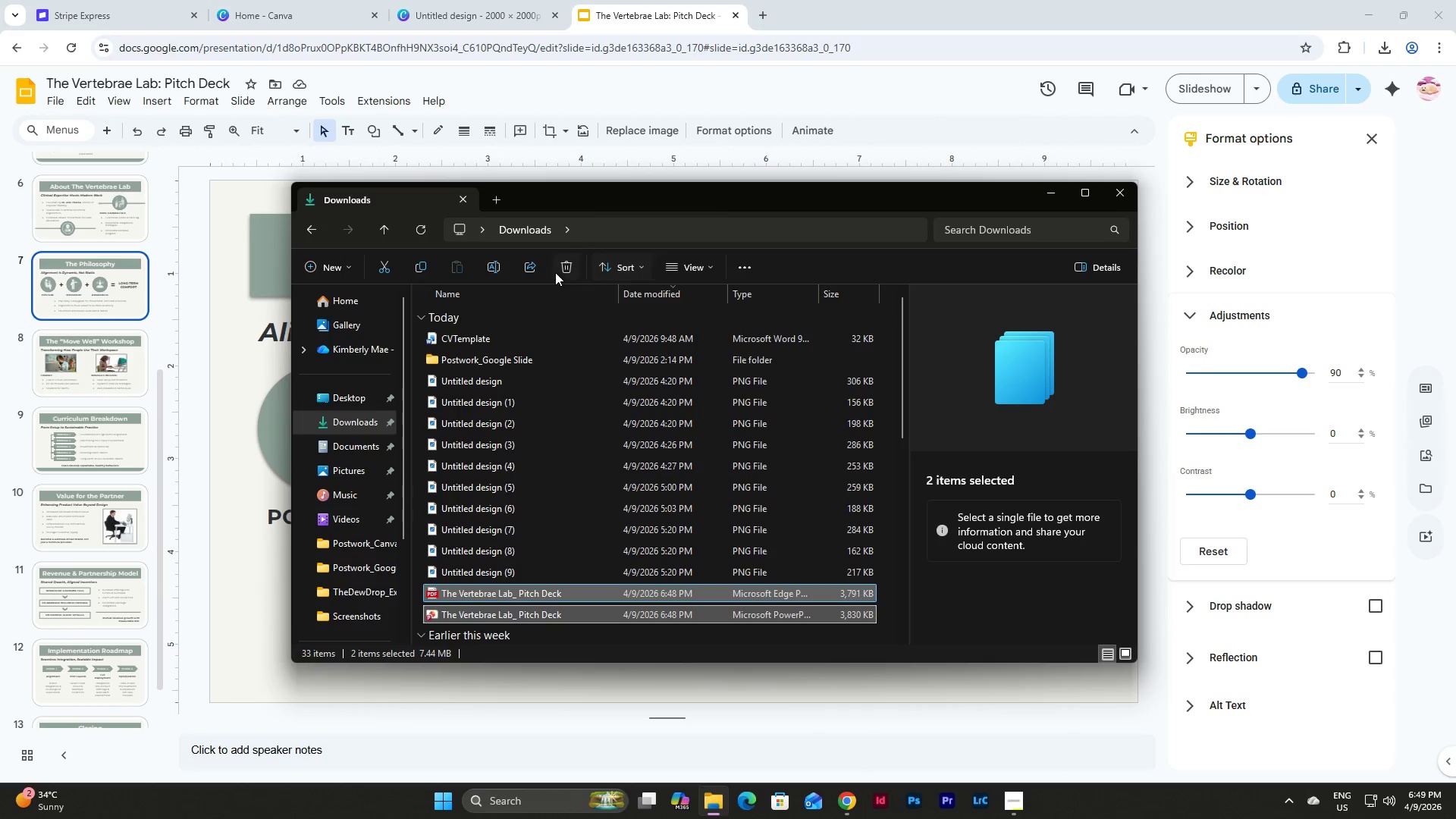 
left_click([564, 265])
 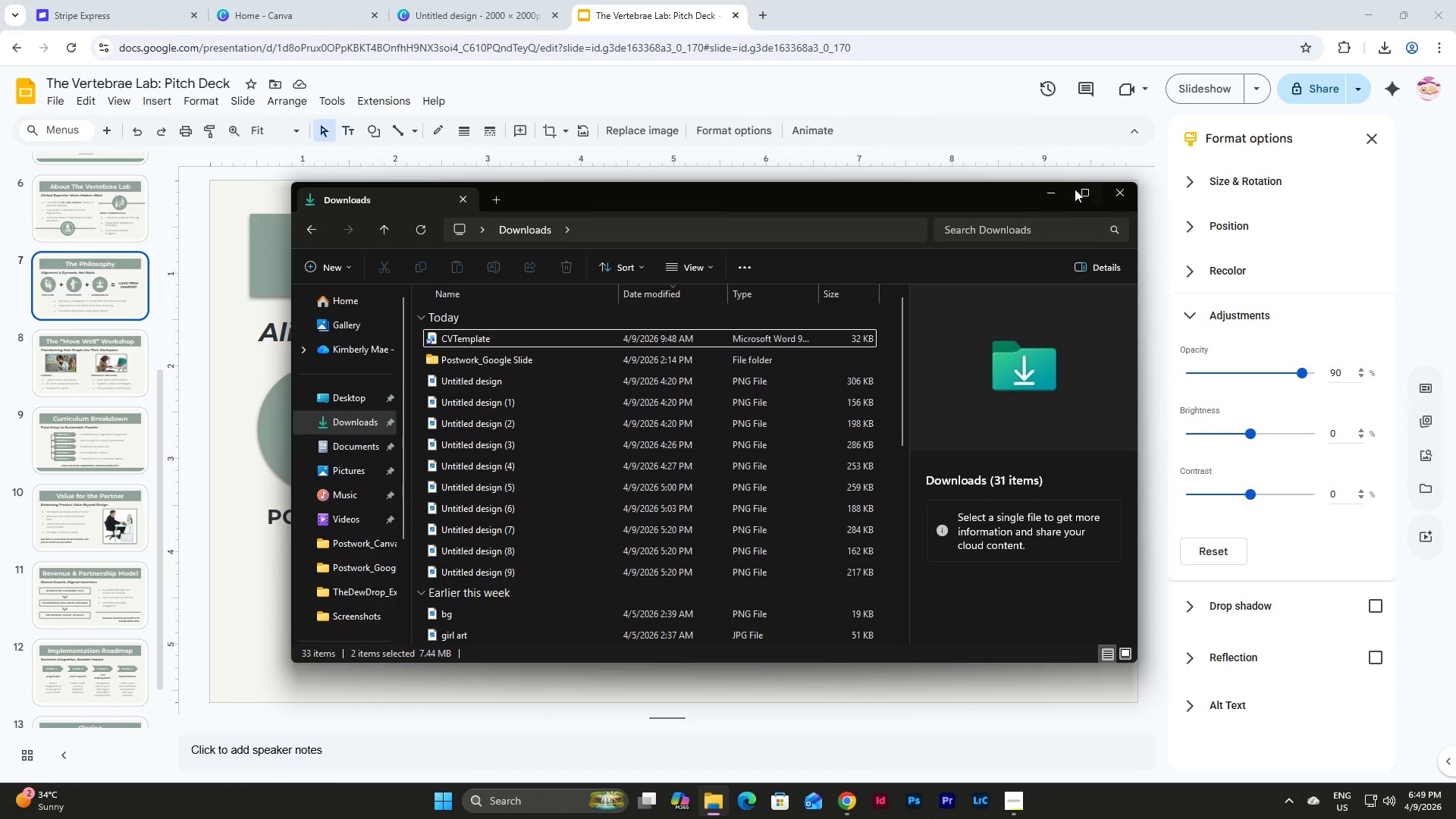 
left_click([1053, 190])
 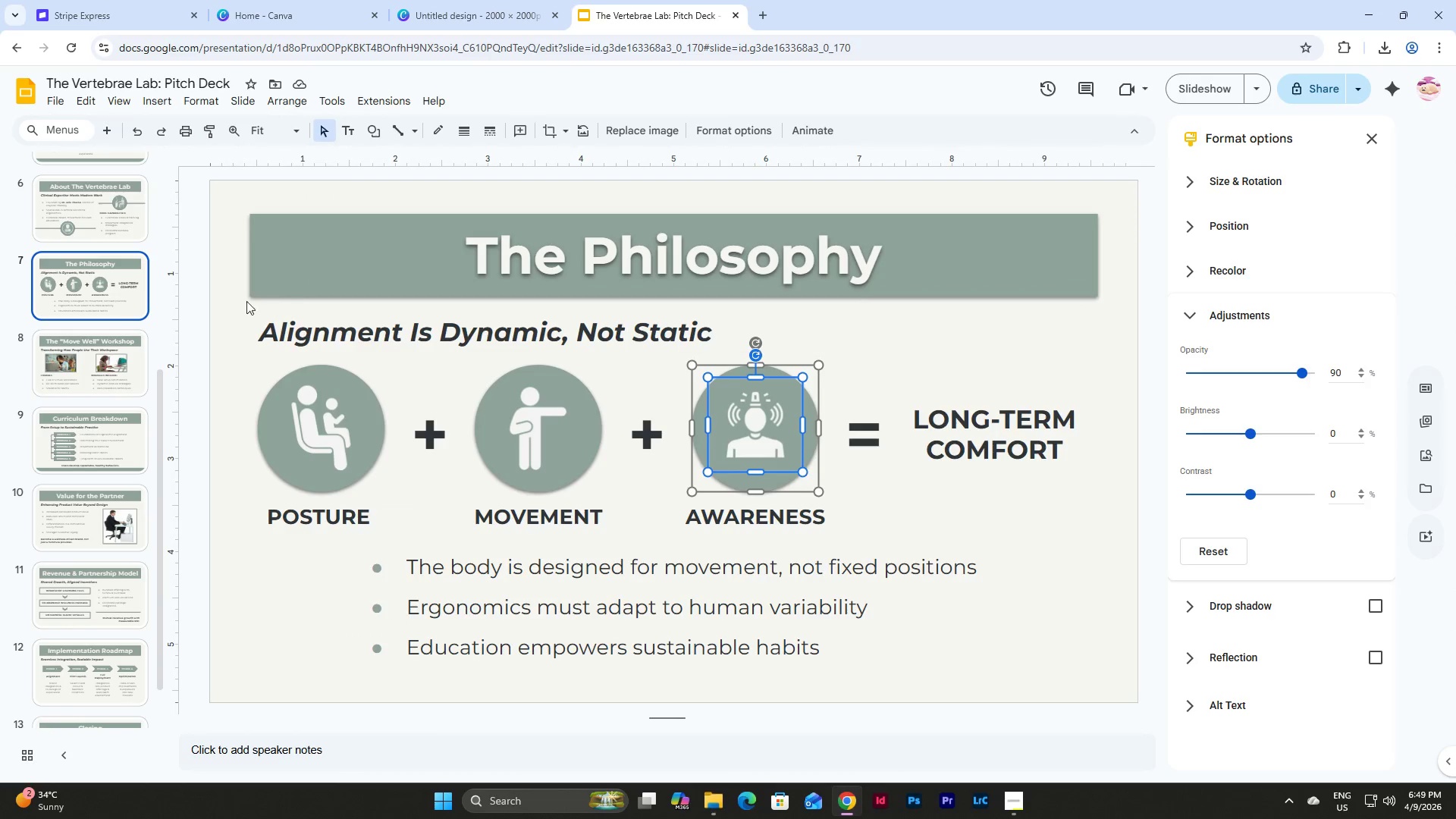 
scroll: coordinate [93, 303], scroll_direction: up, amount: 10.0
 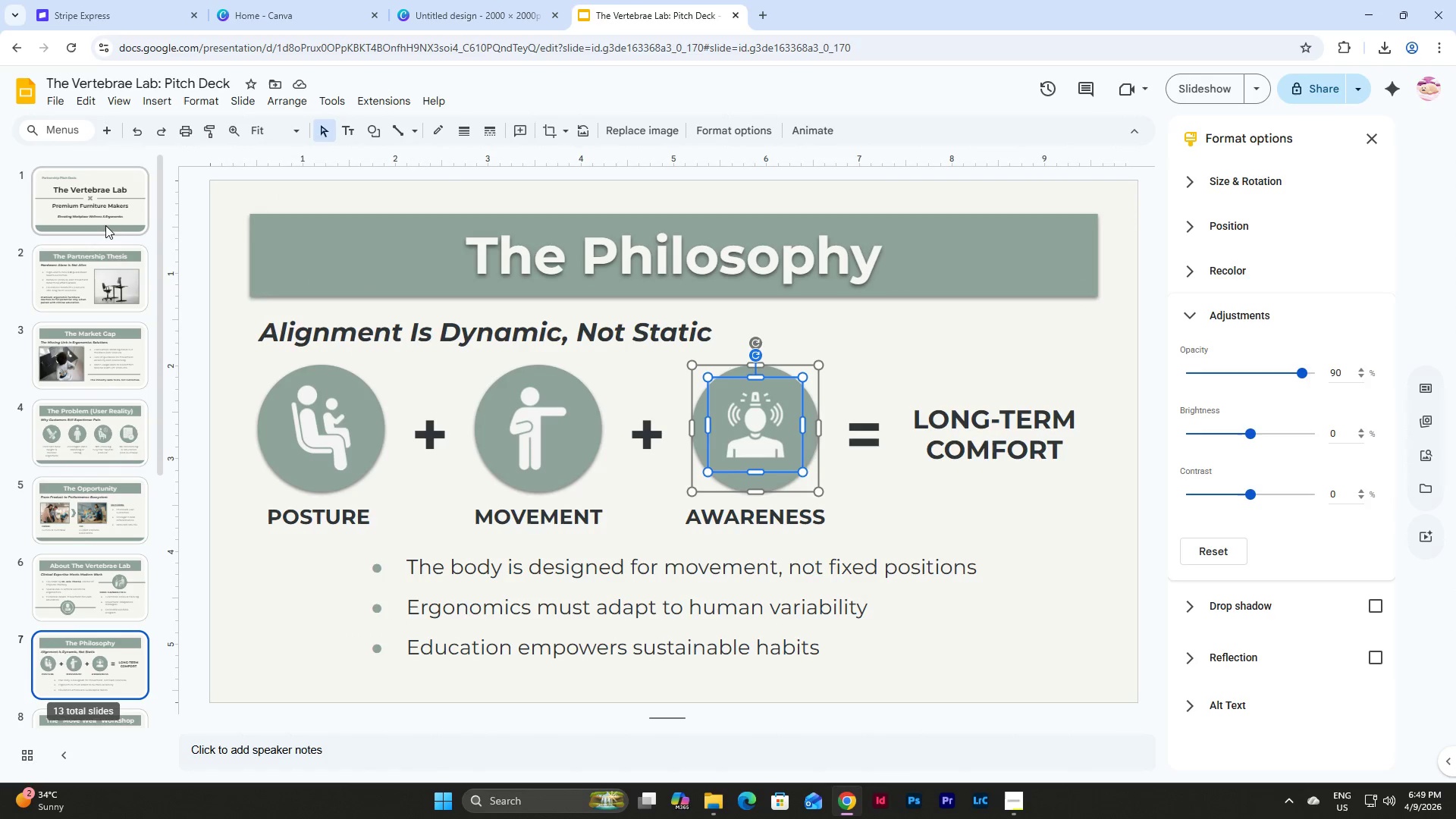 
left_click([110, 215])
 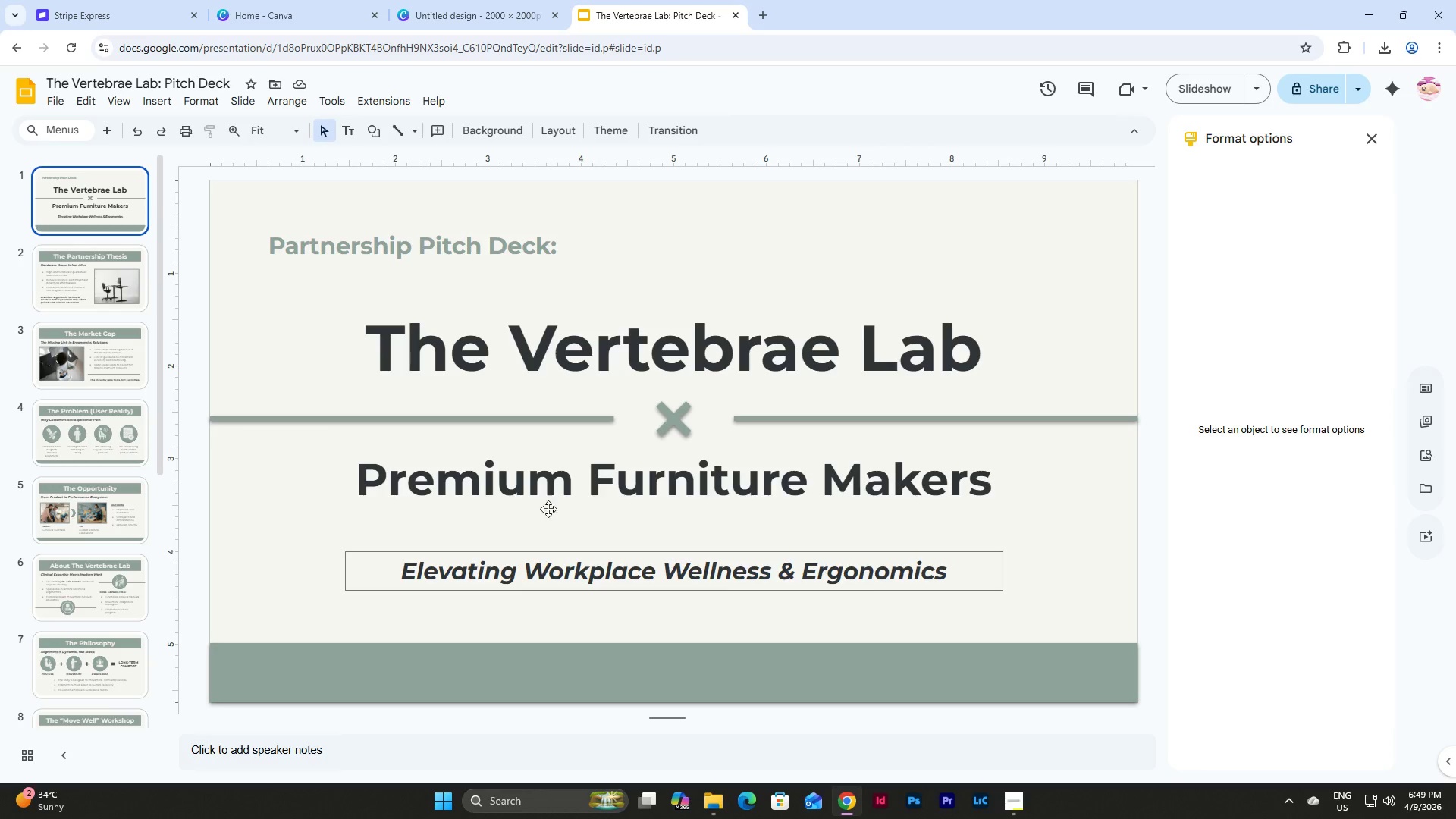 
left_click([548, 485])
 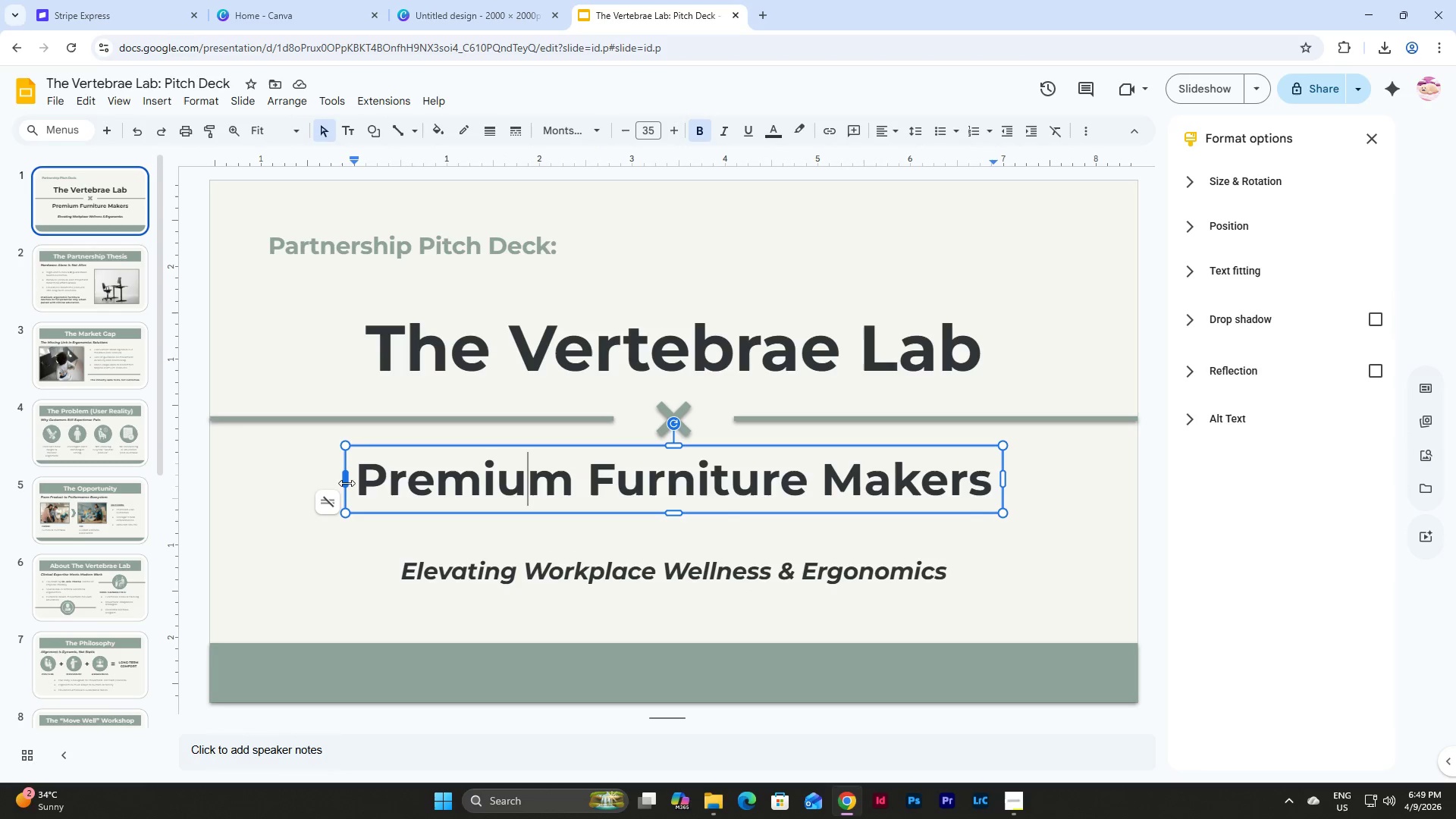 
left_click_drag(start_coordinate=[346, 483], to_coordinate=[305, 482])
 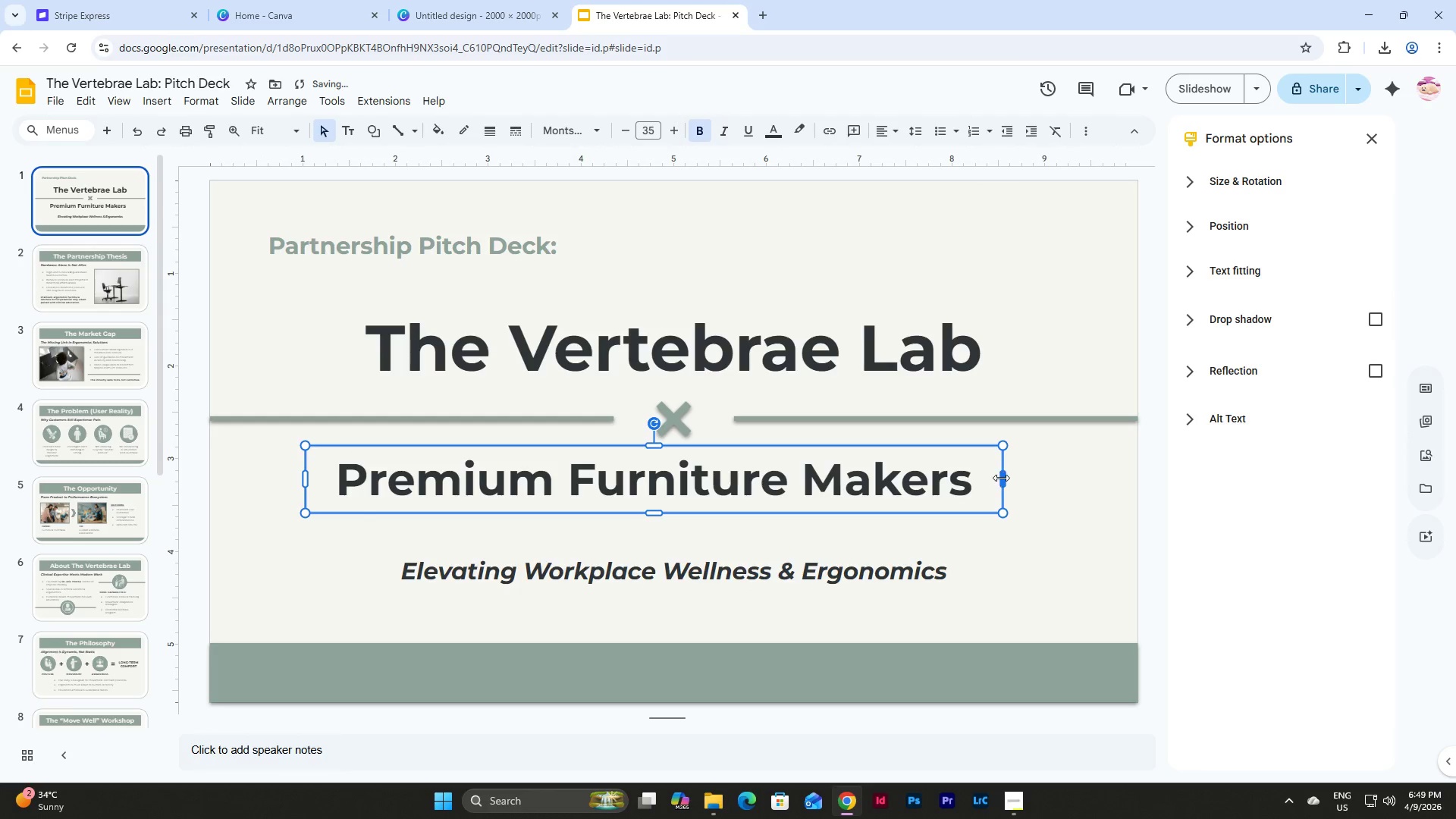 
left_click_drag(start_coordinate=[1001, 477], to_coordinate=[1037, 477])
 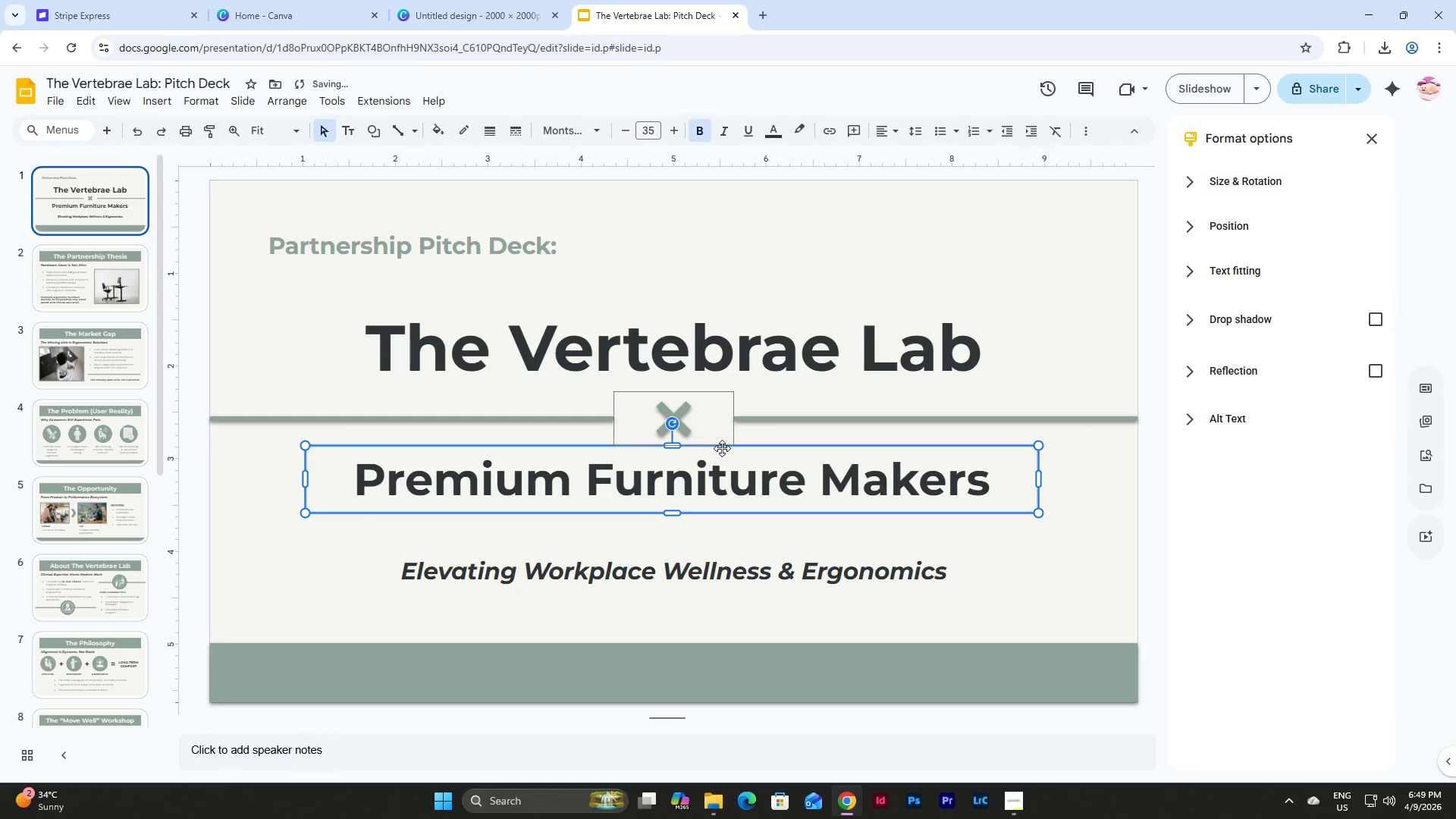 
left_click([722, 448])
 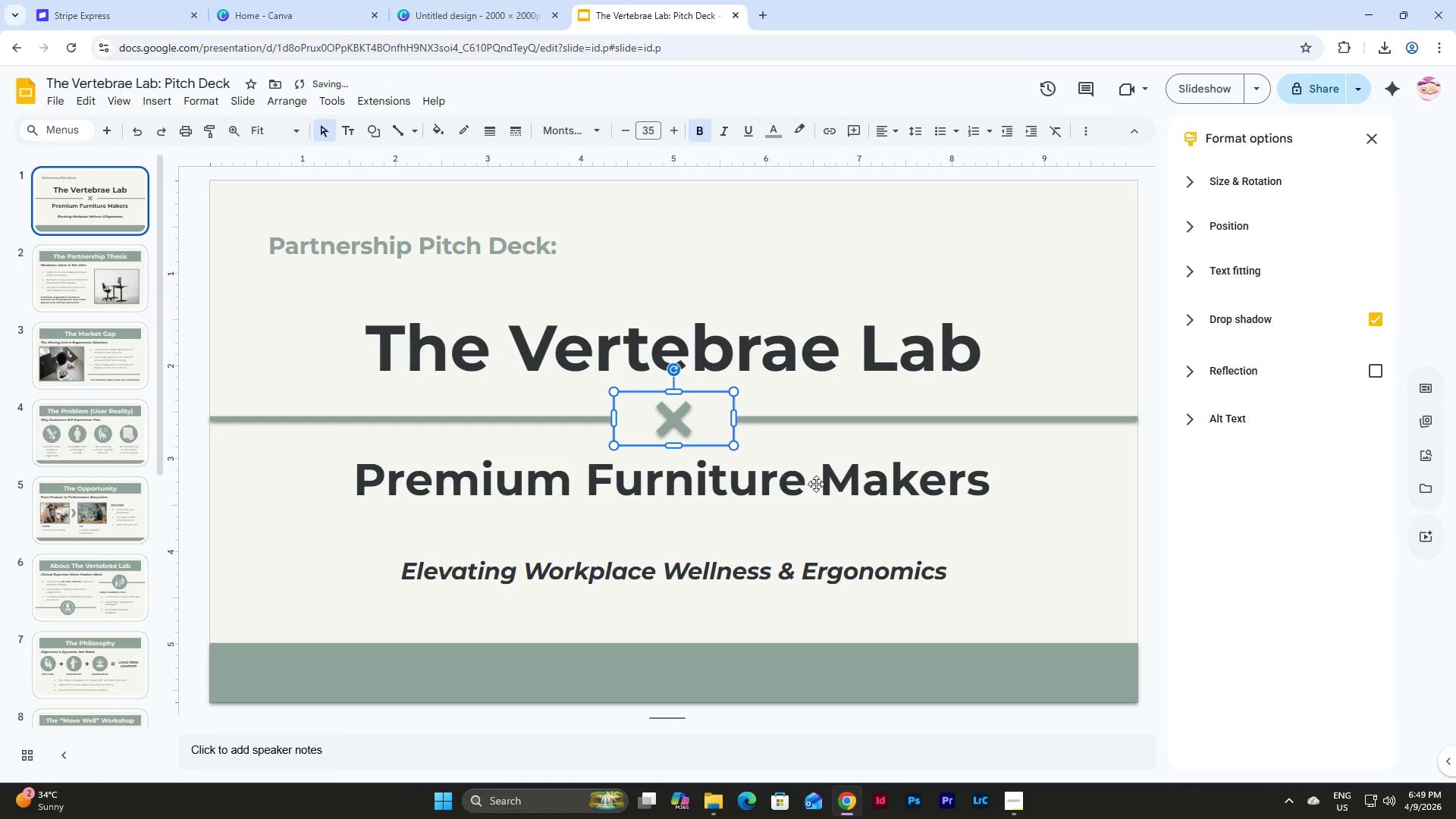 
left_click([816, 484])
 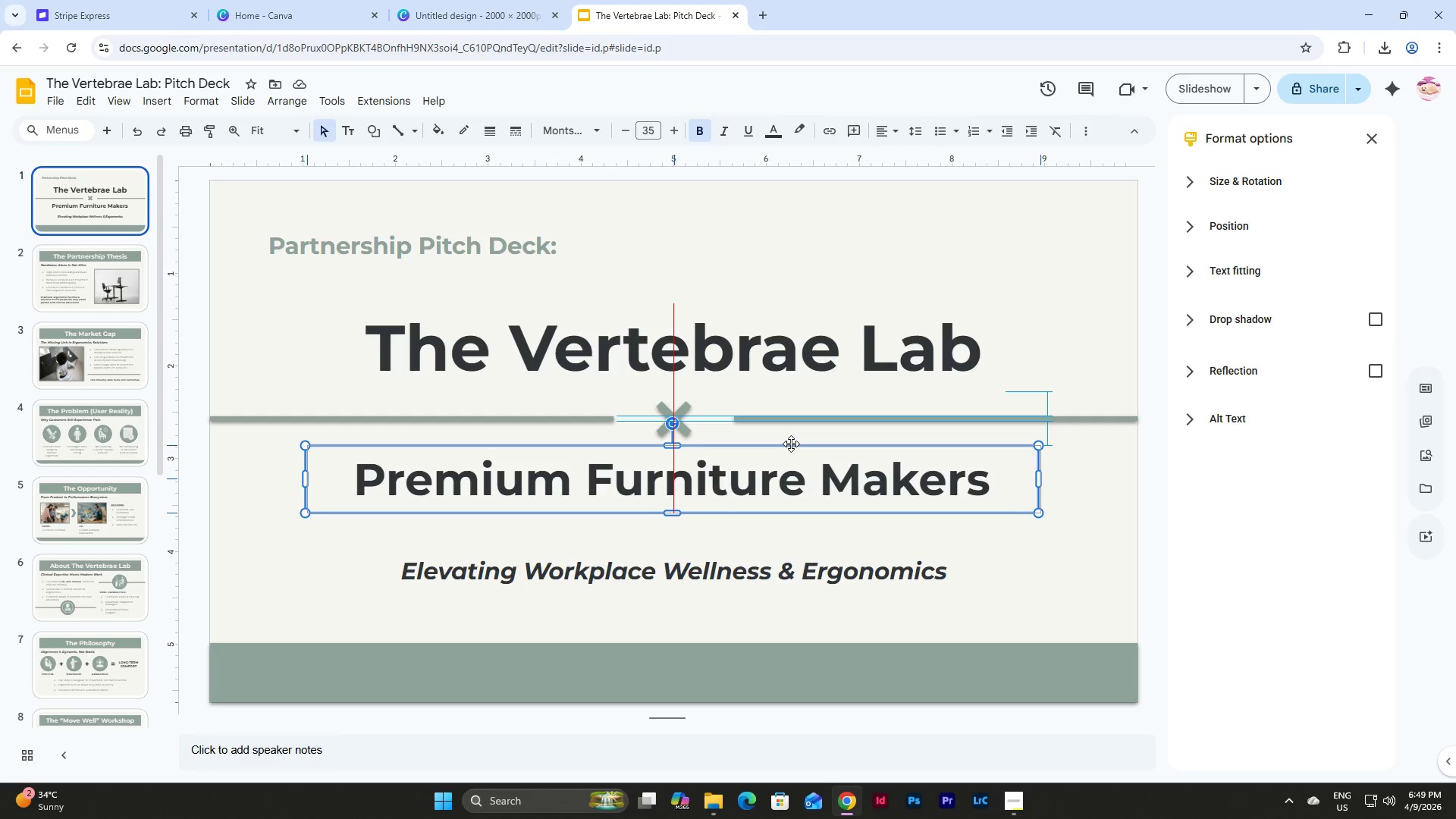 
wait(6.41)
 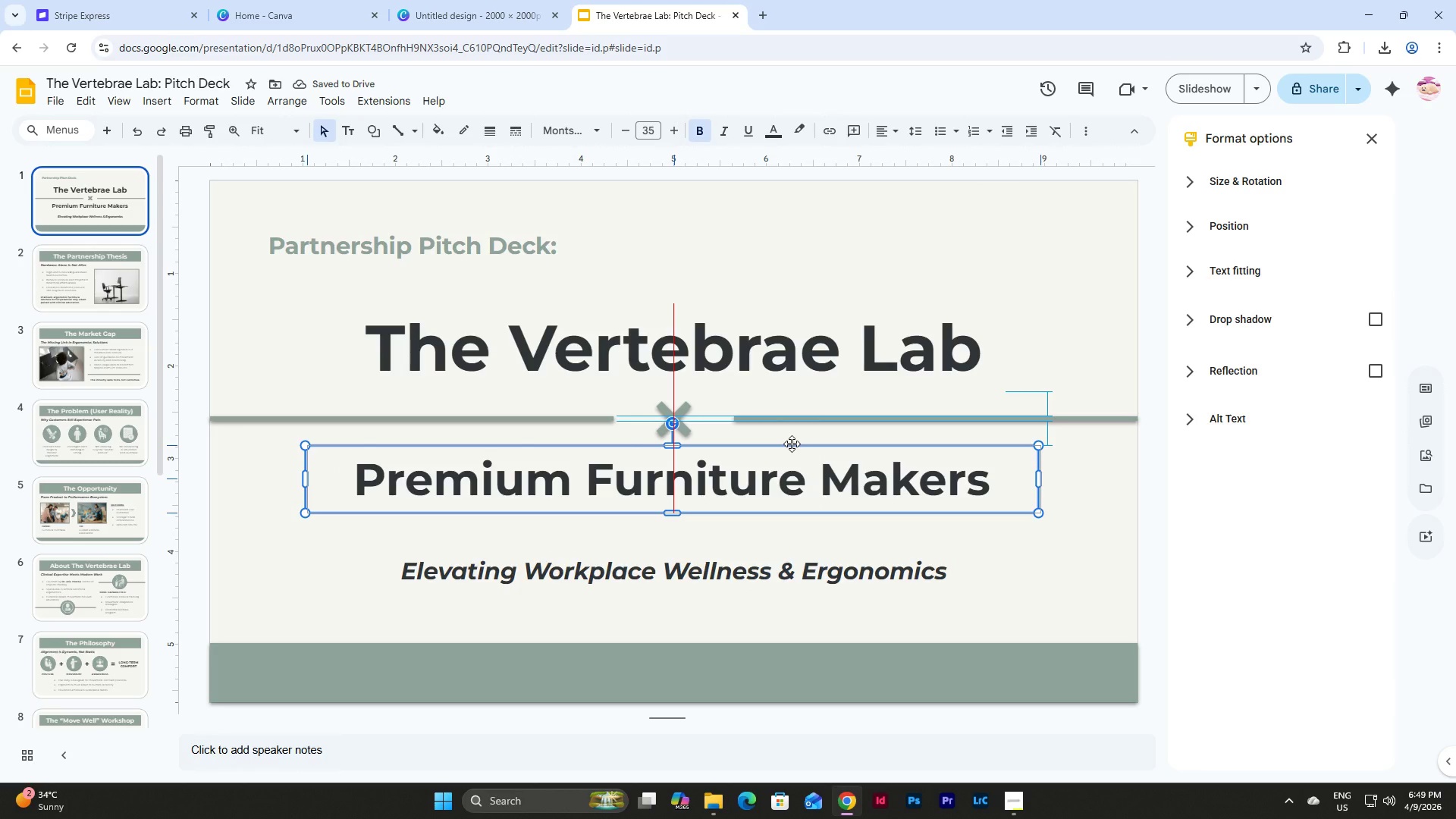 
left_click([1063, 492])
 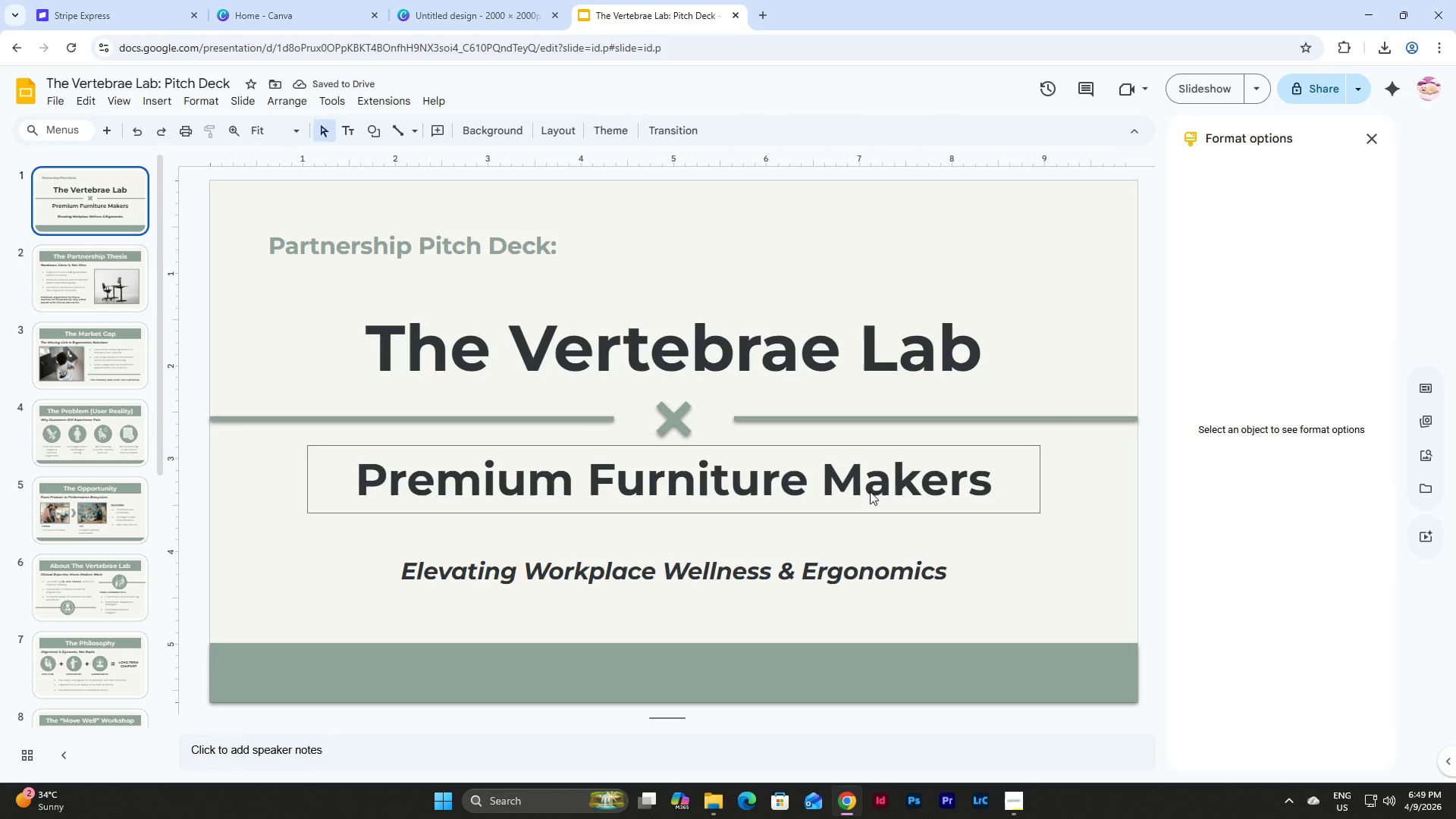 
left_click([870, 491])
 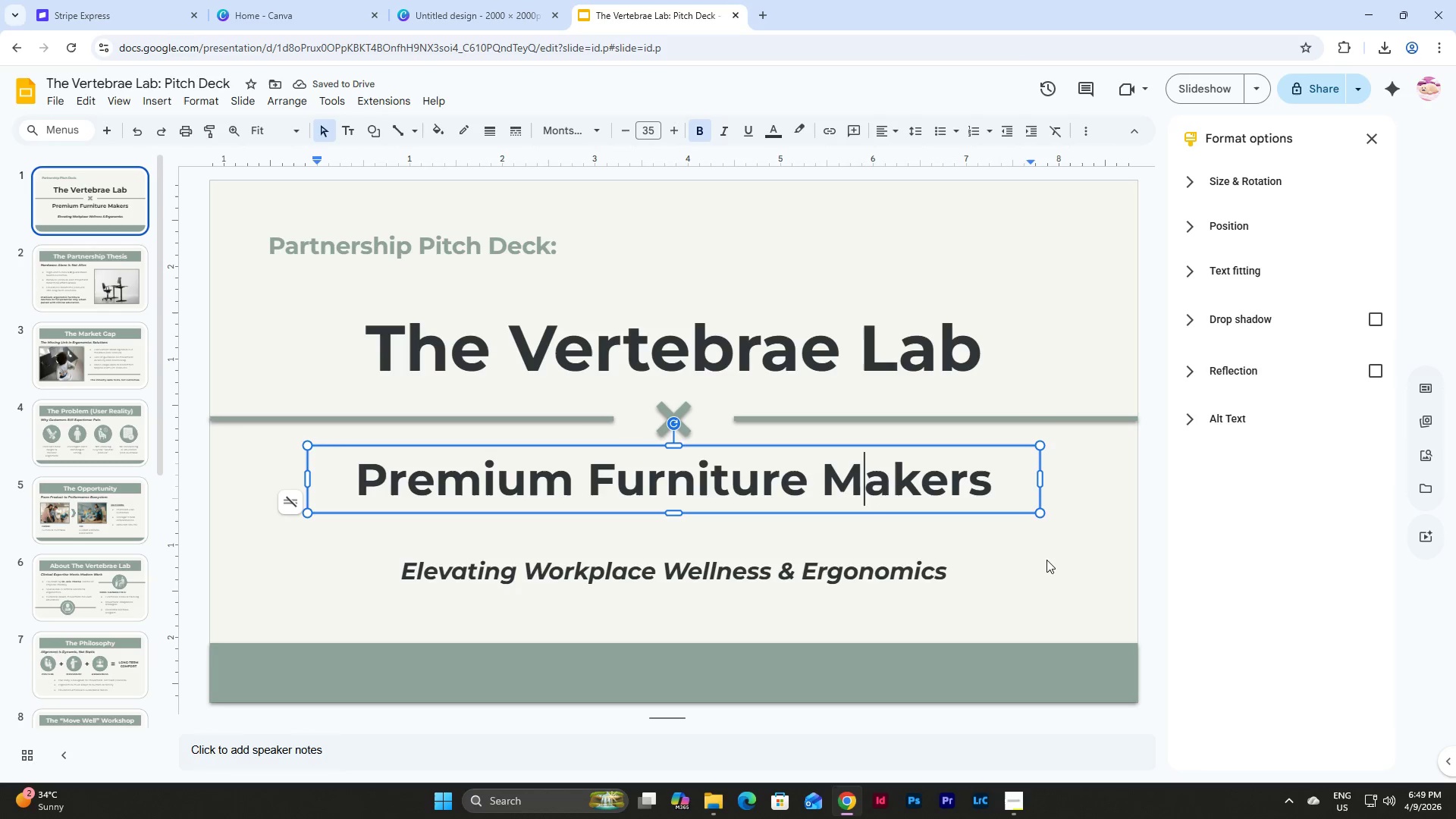 
left_click([1059, 557])
 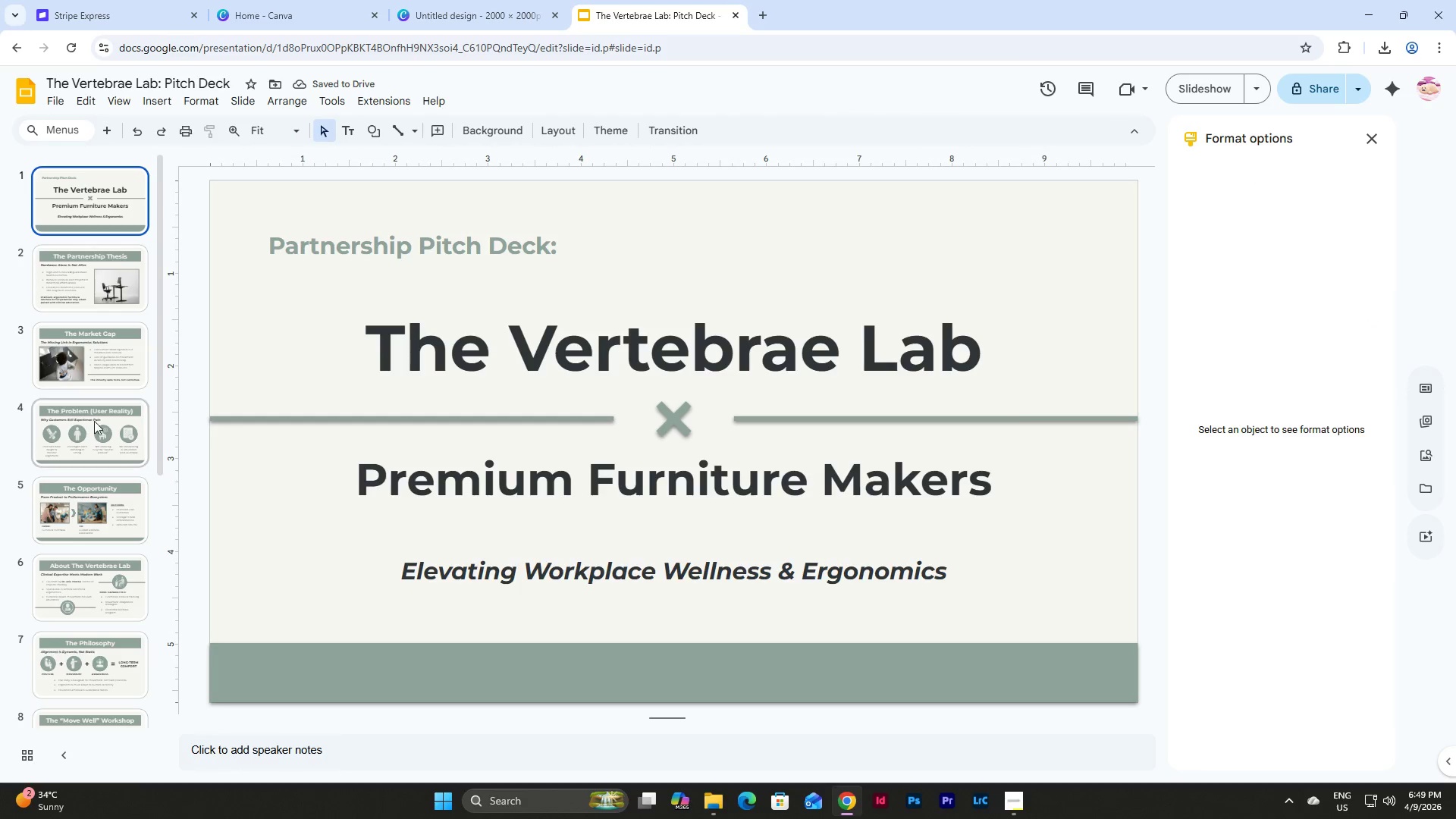 
scroll: coordinate [96, 405], scroll_direction: down, amount: 16.0
 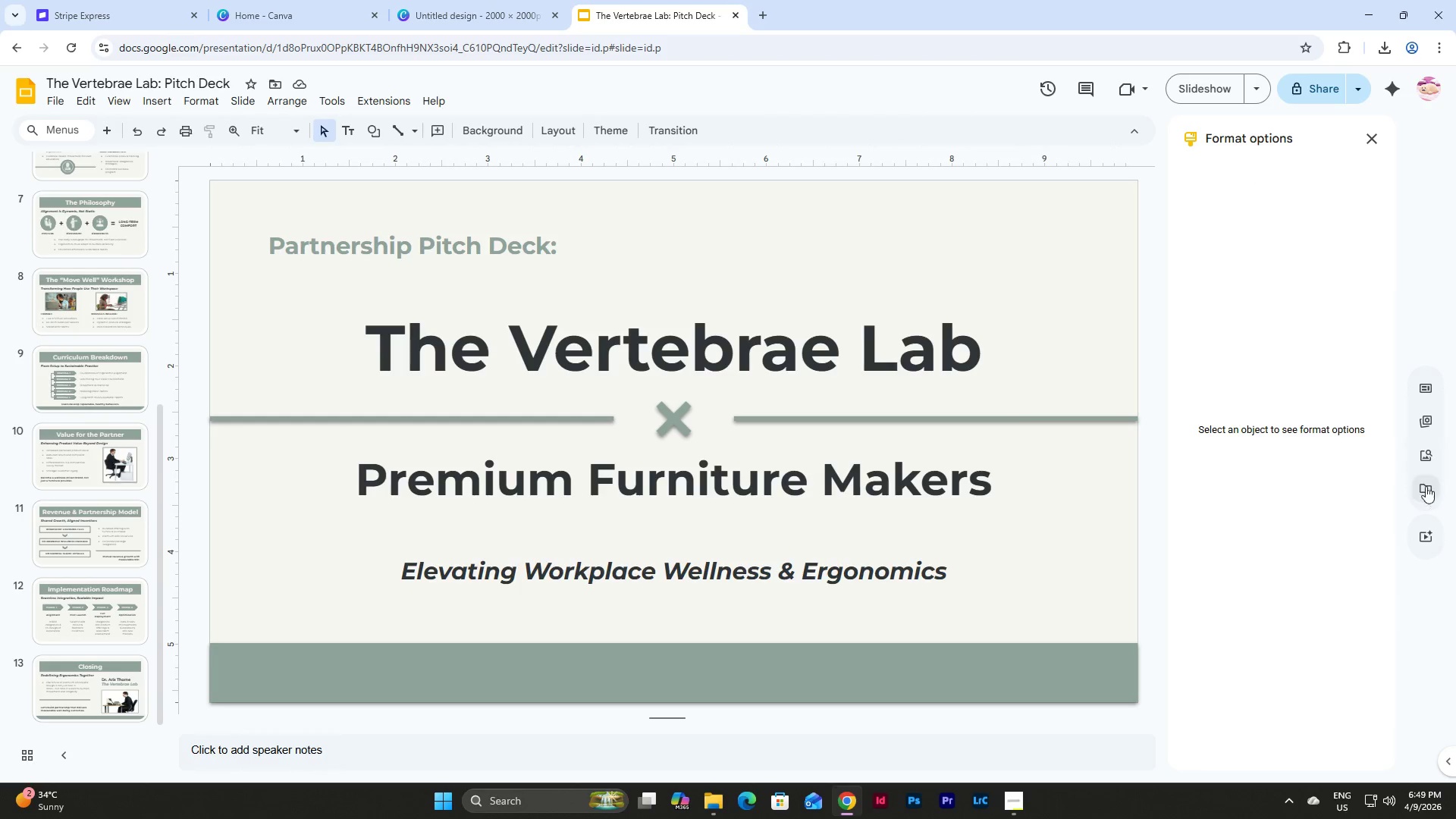 
left_click([1429, 458])
 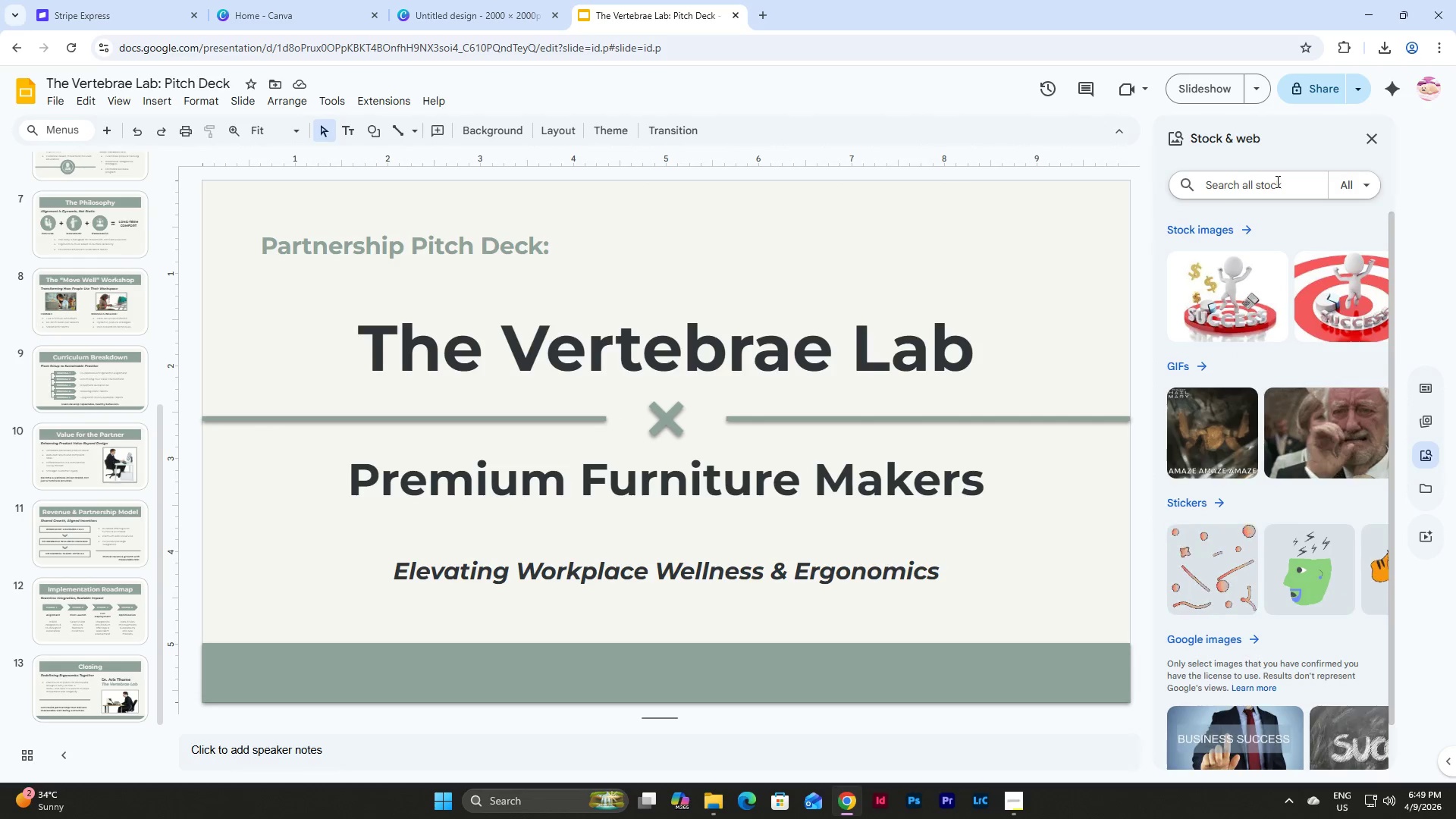 
left_click([999, 811])